 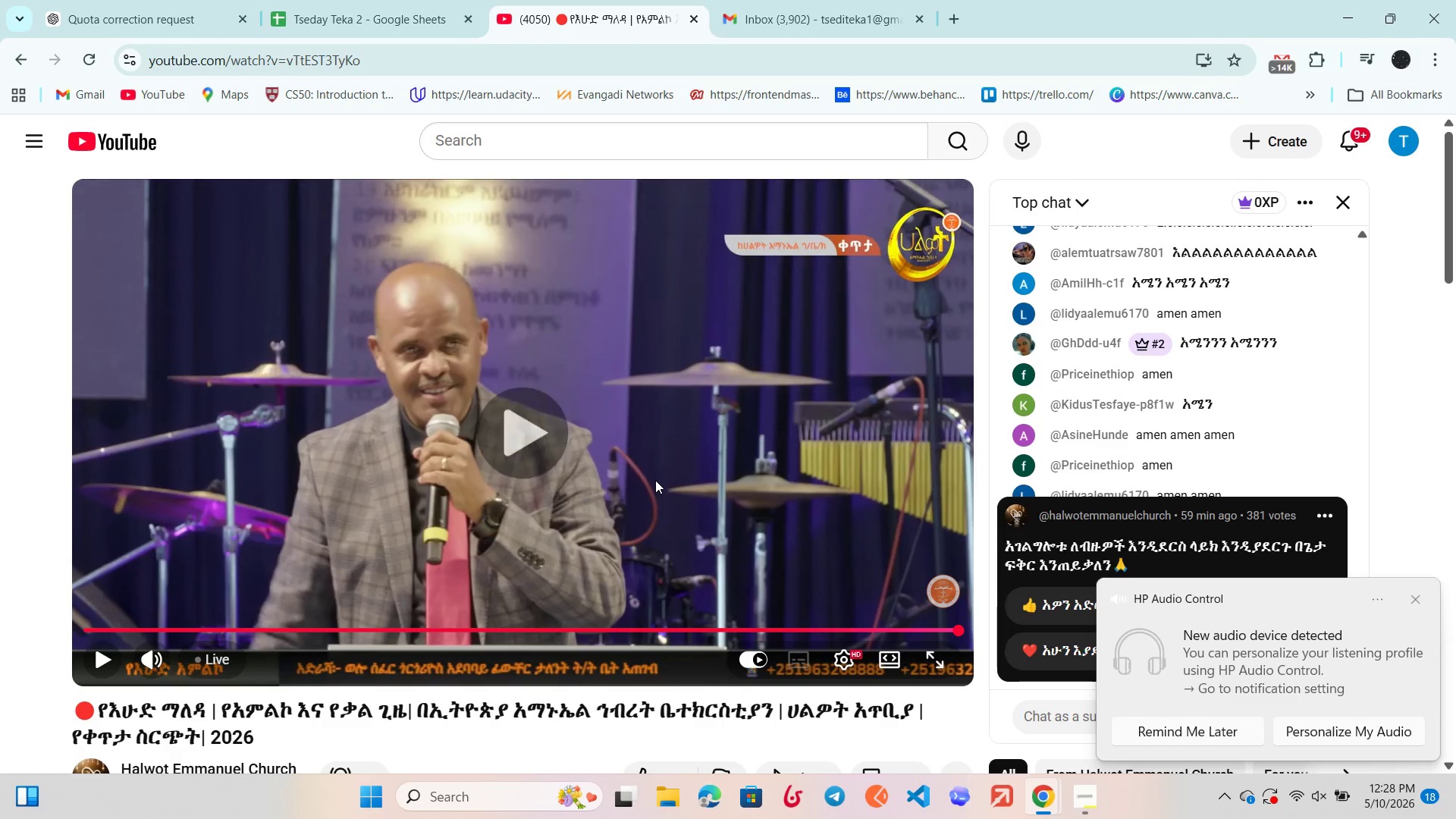 
left_click([1352, 5])
 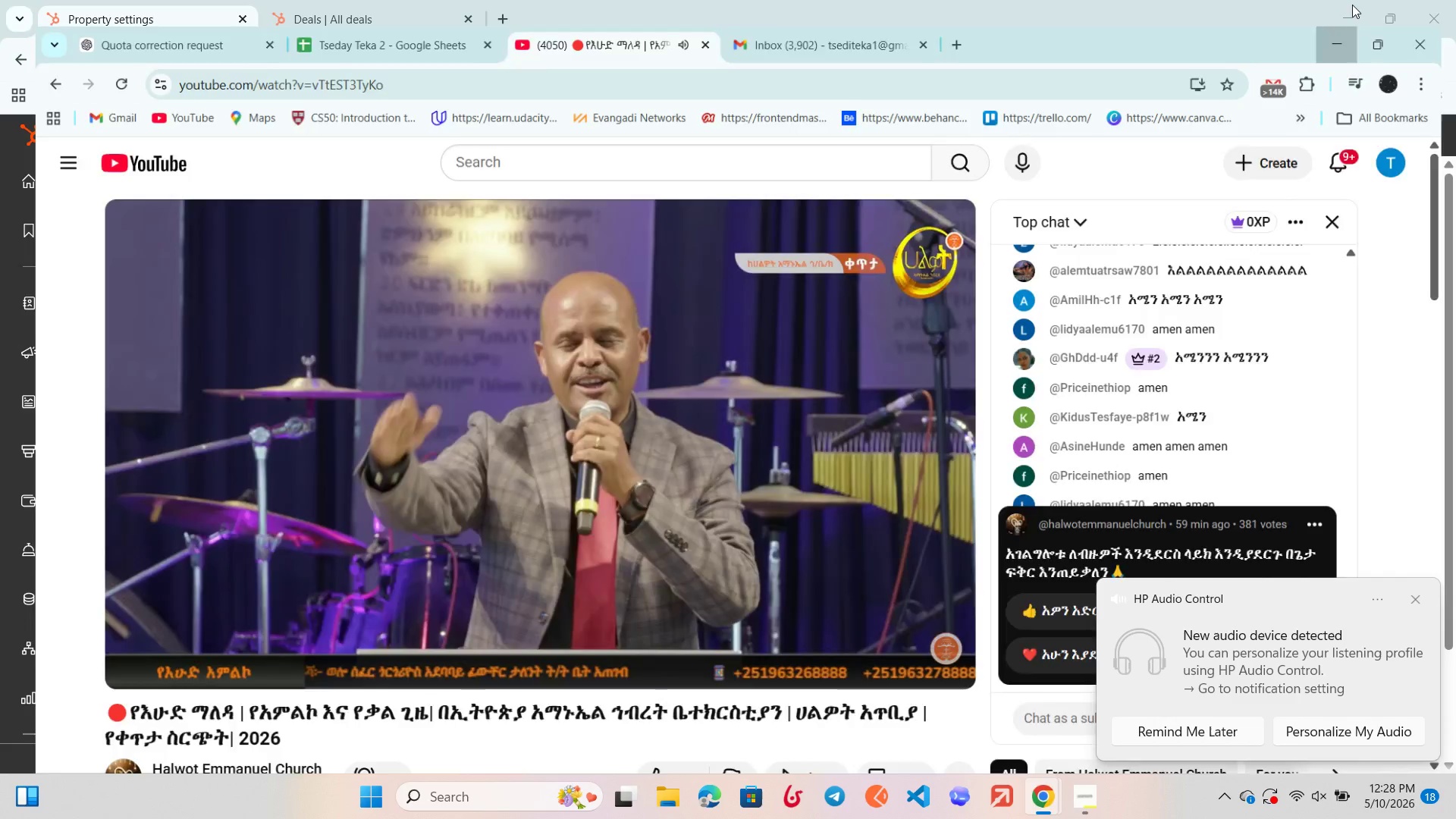 
key(Mute)
 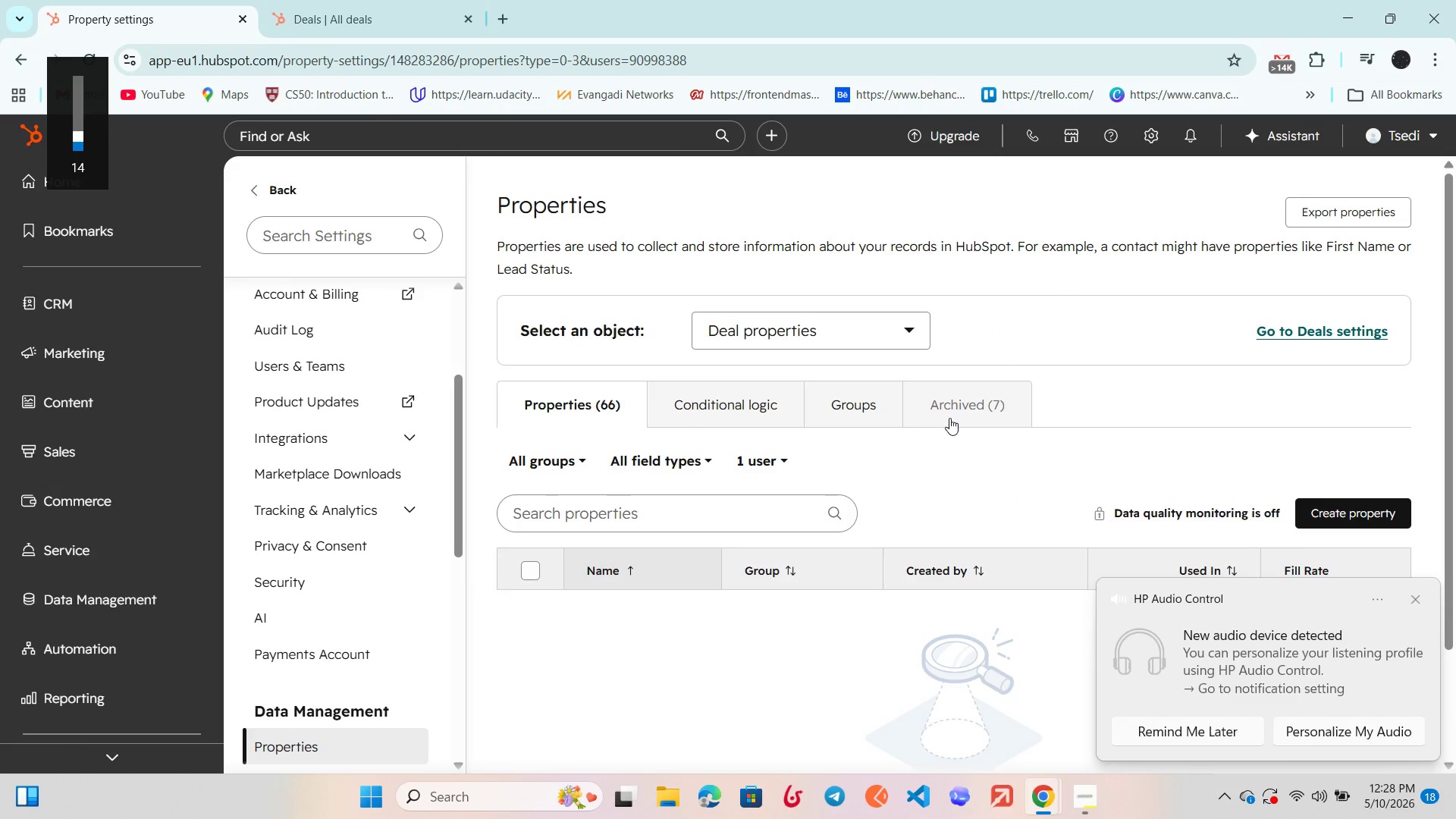 
left_click([950, 410])
 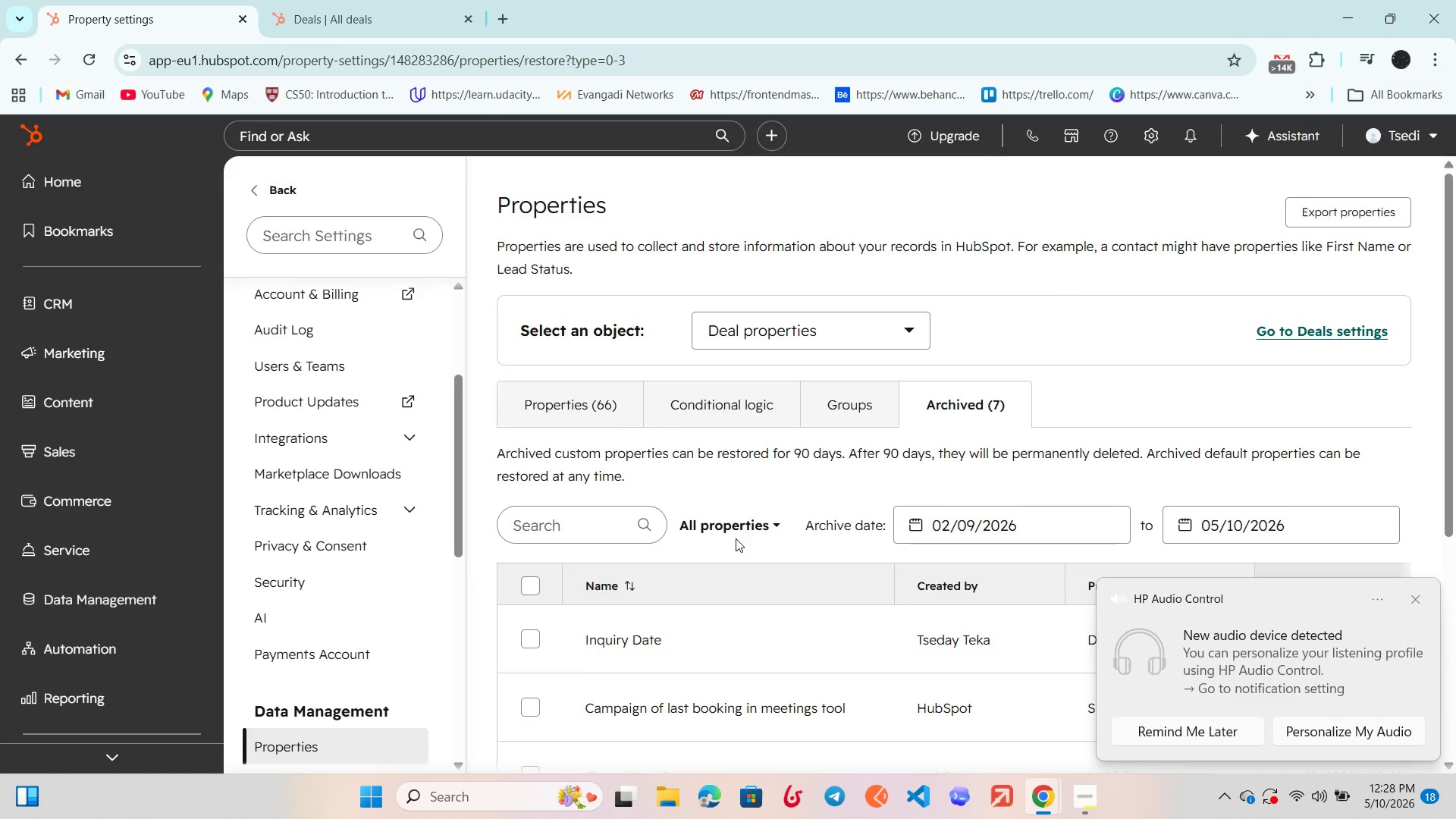 
left_click([761, 520])
 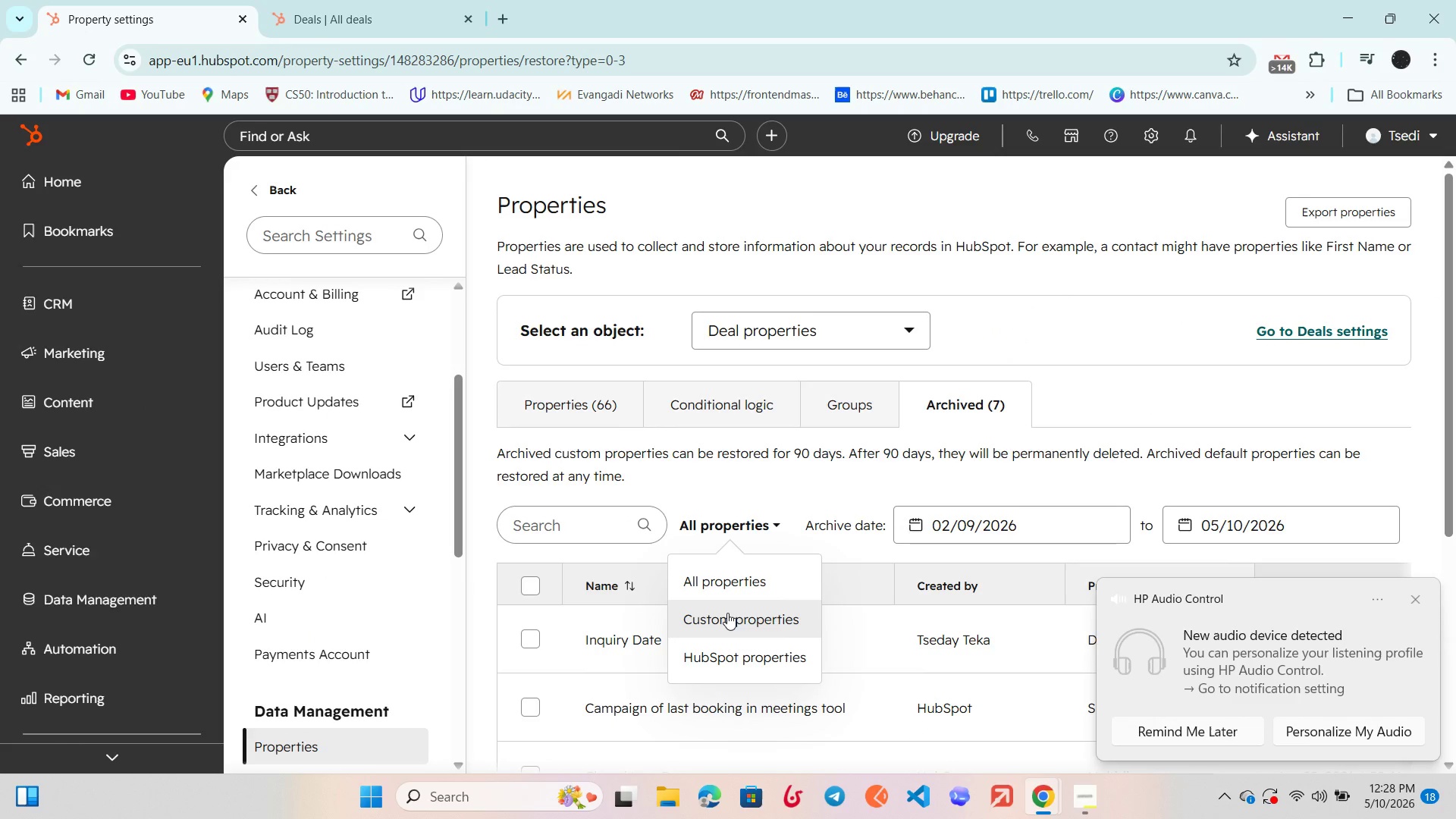 
left_click([727, 613])
 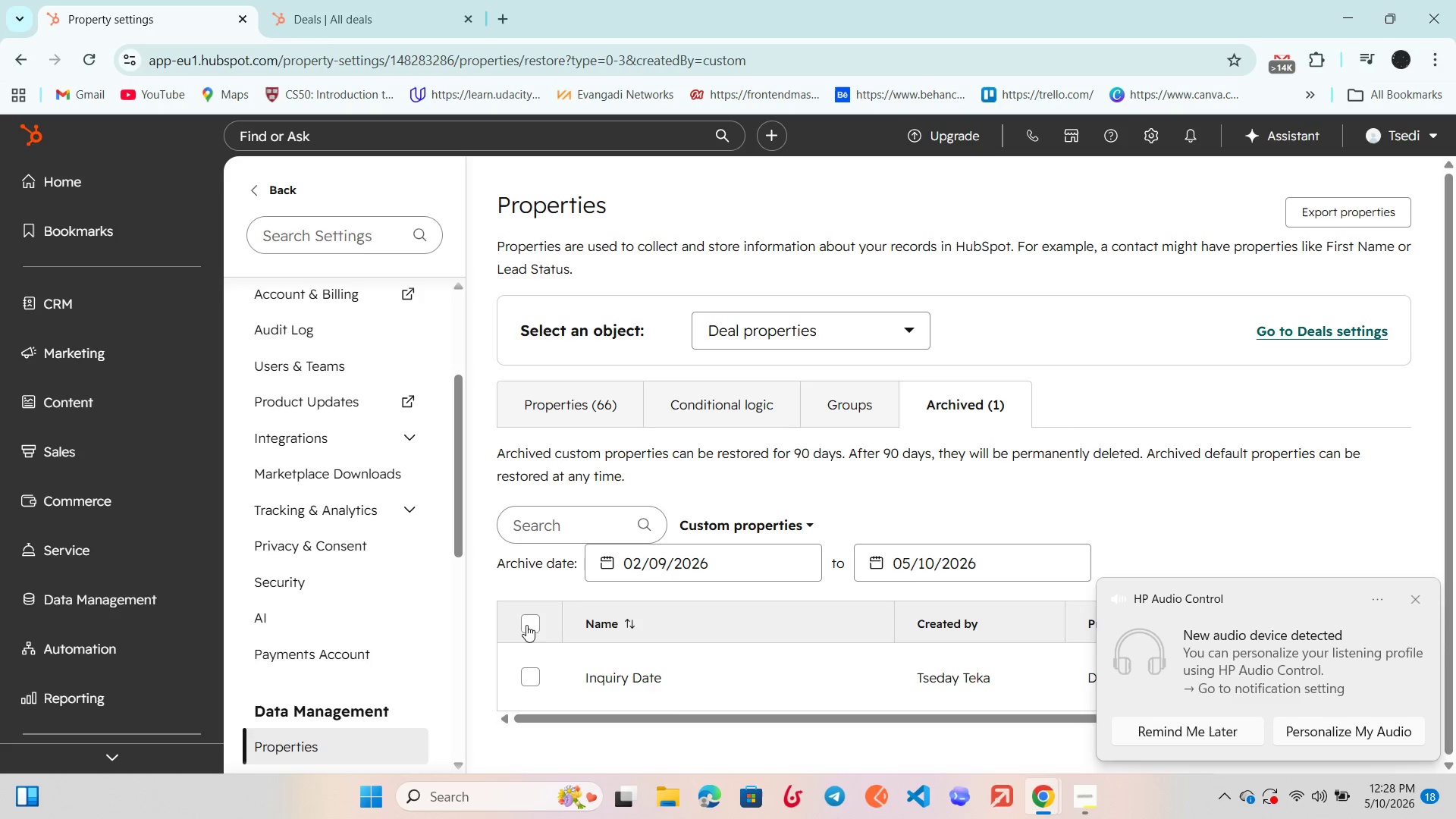 
left_click([532, 625])
 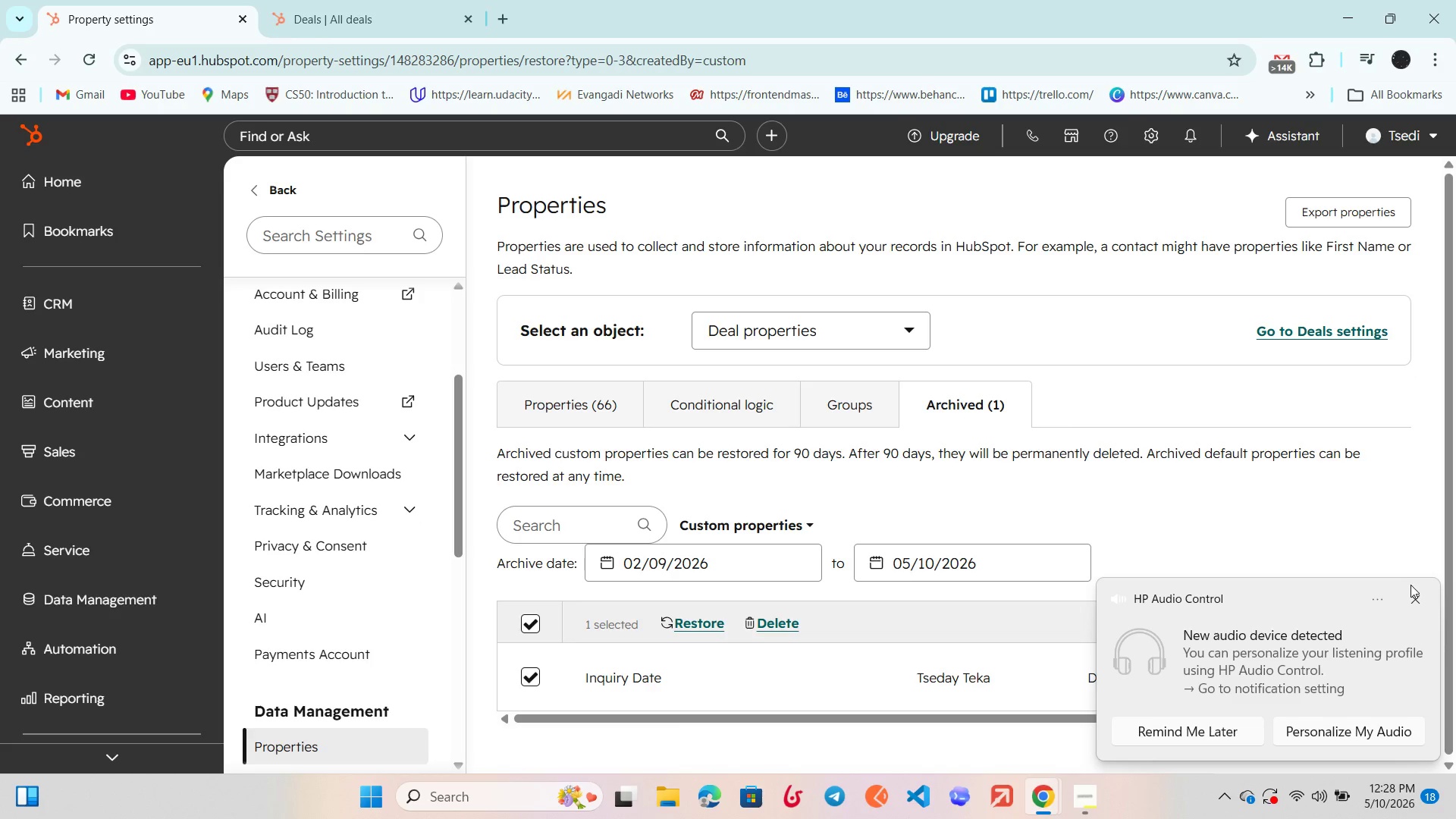 
left_click([1414, 596])
 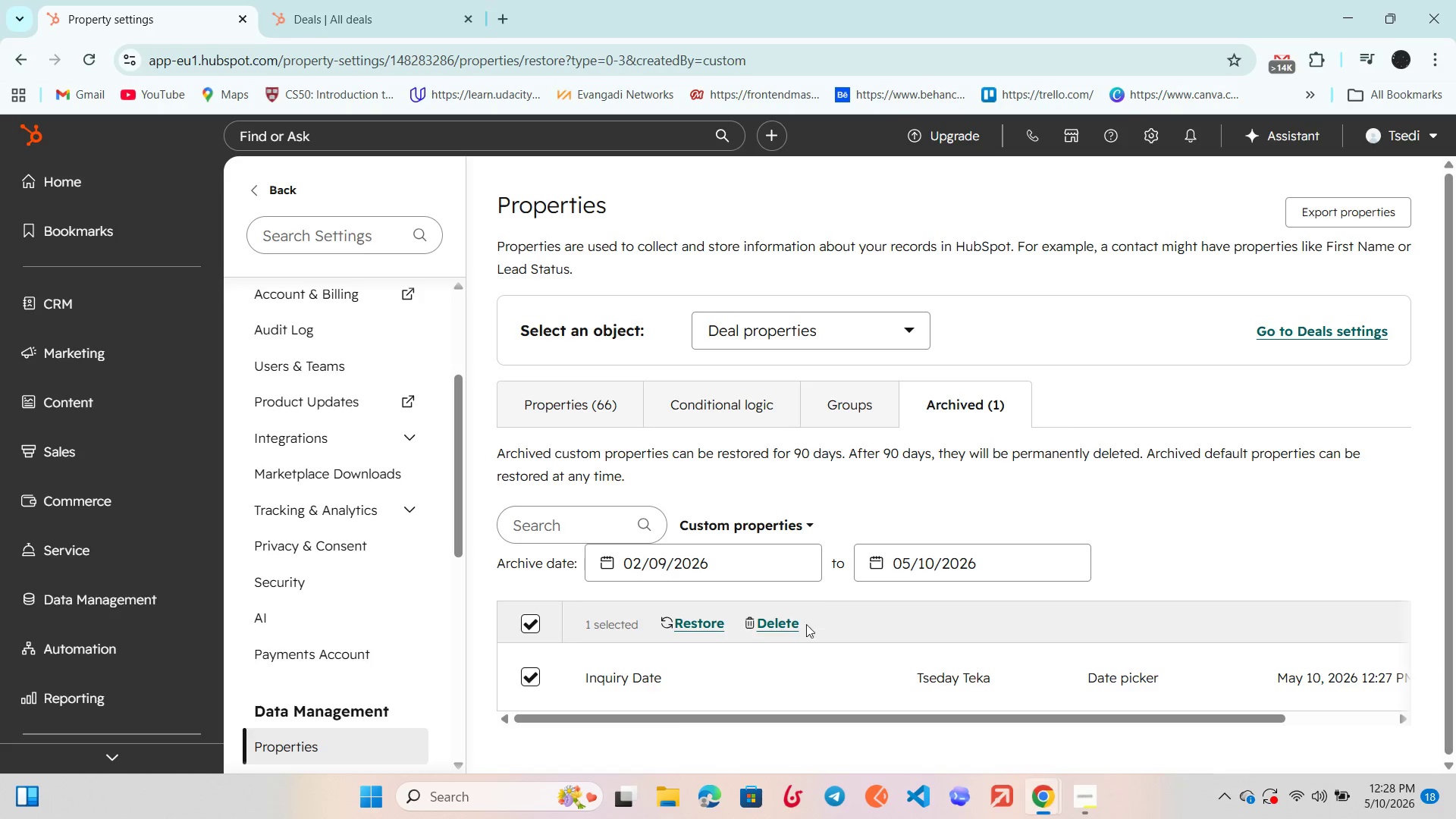 
left_click([777, 621])
 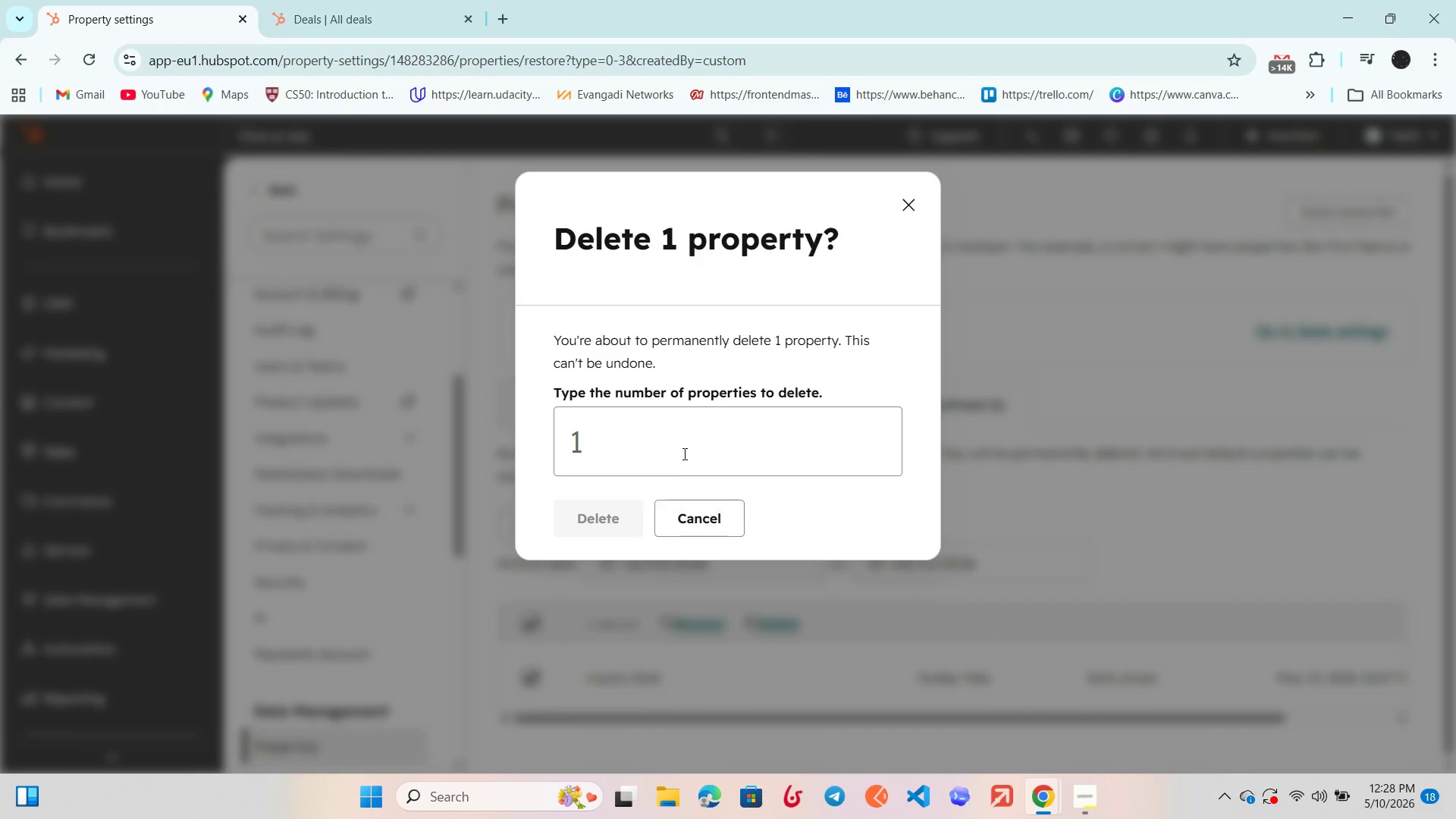 
left_click([682, 450])
 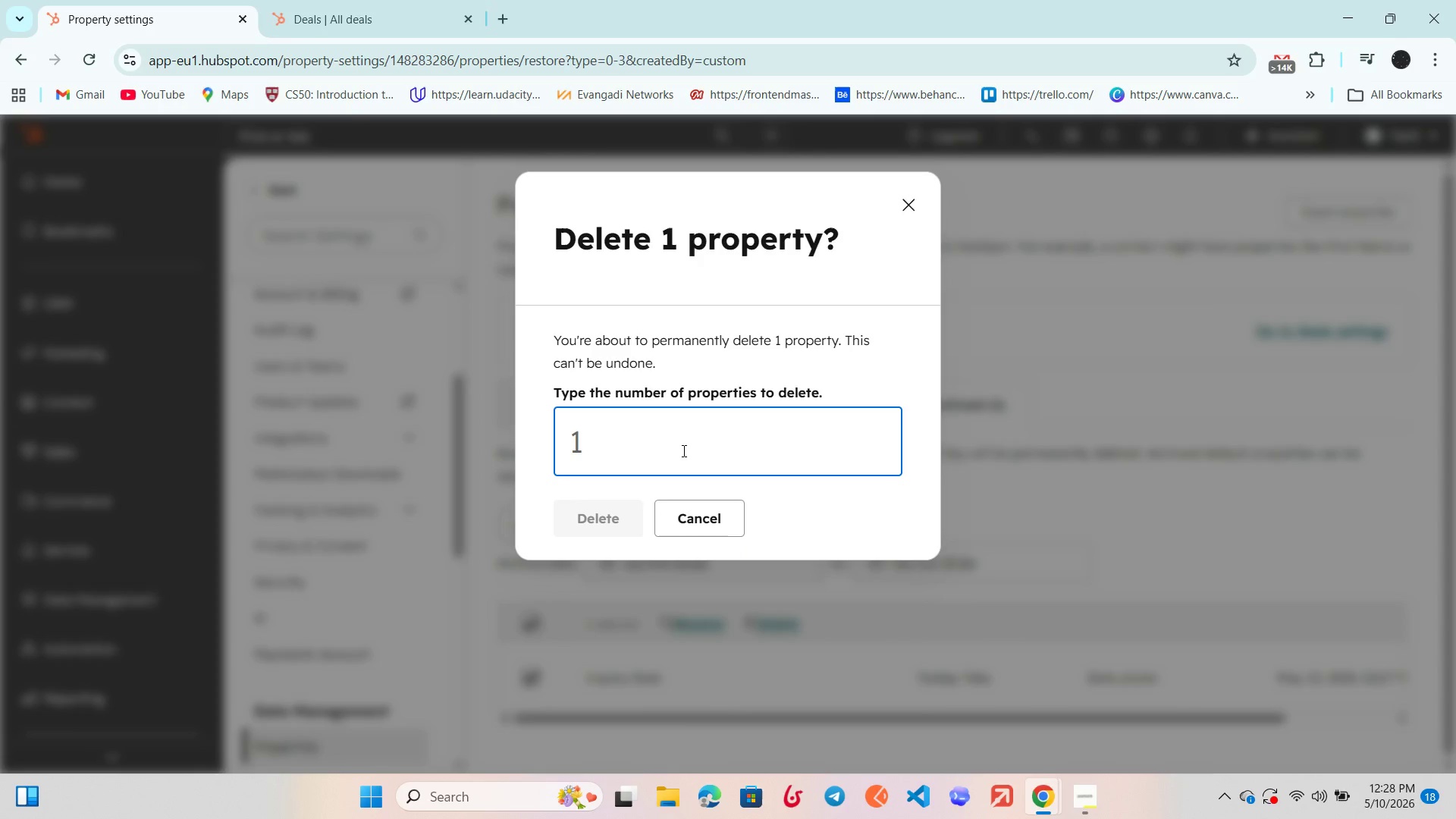 
key(1)
 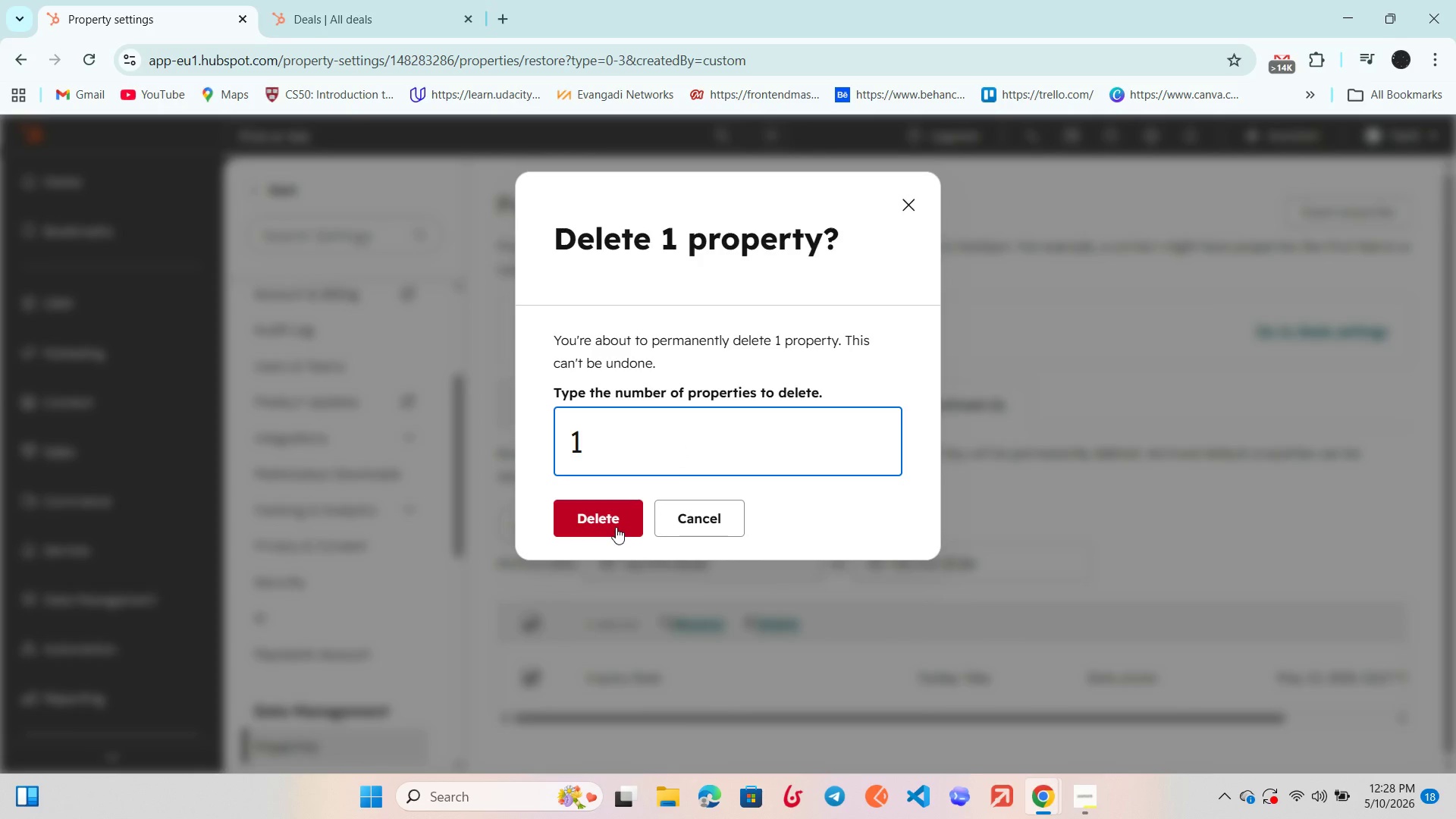 
left_click([612, 529])
 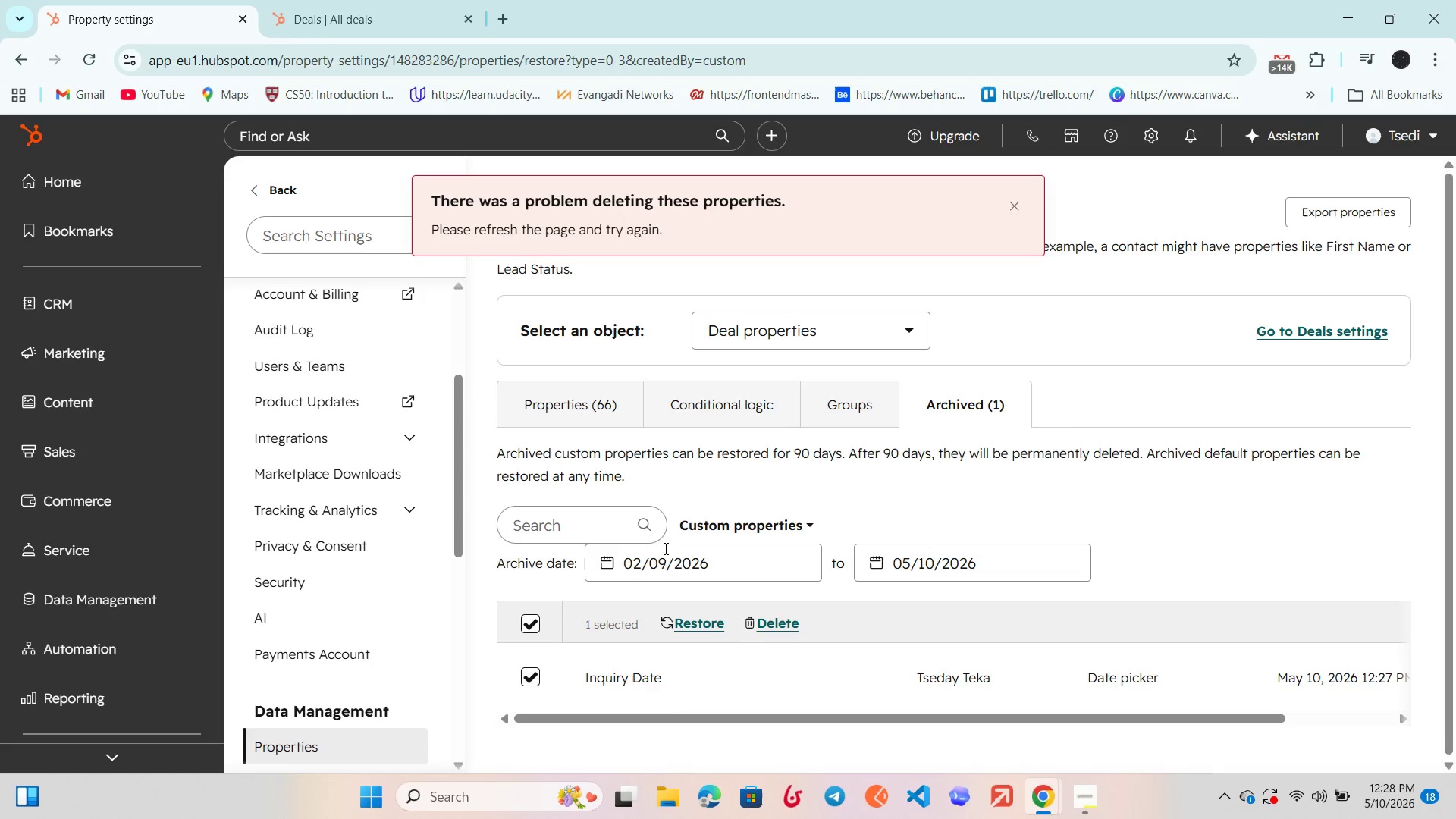 
left_click([765, 617])
 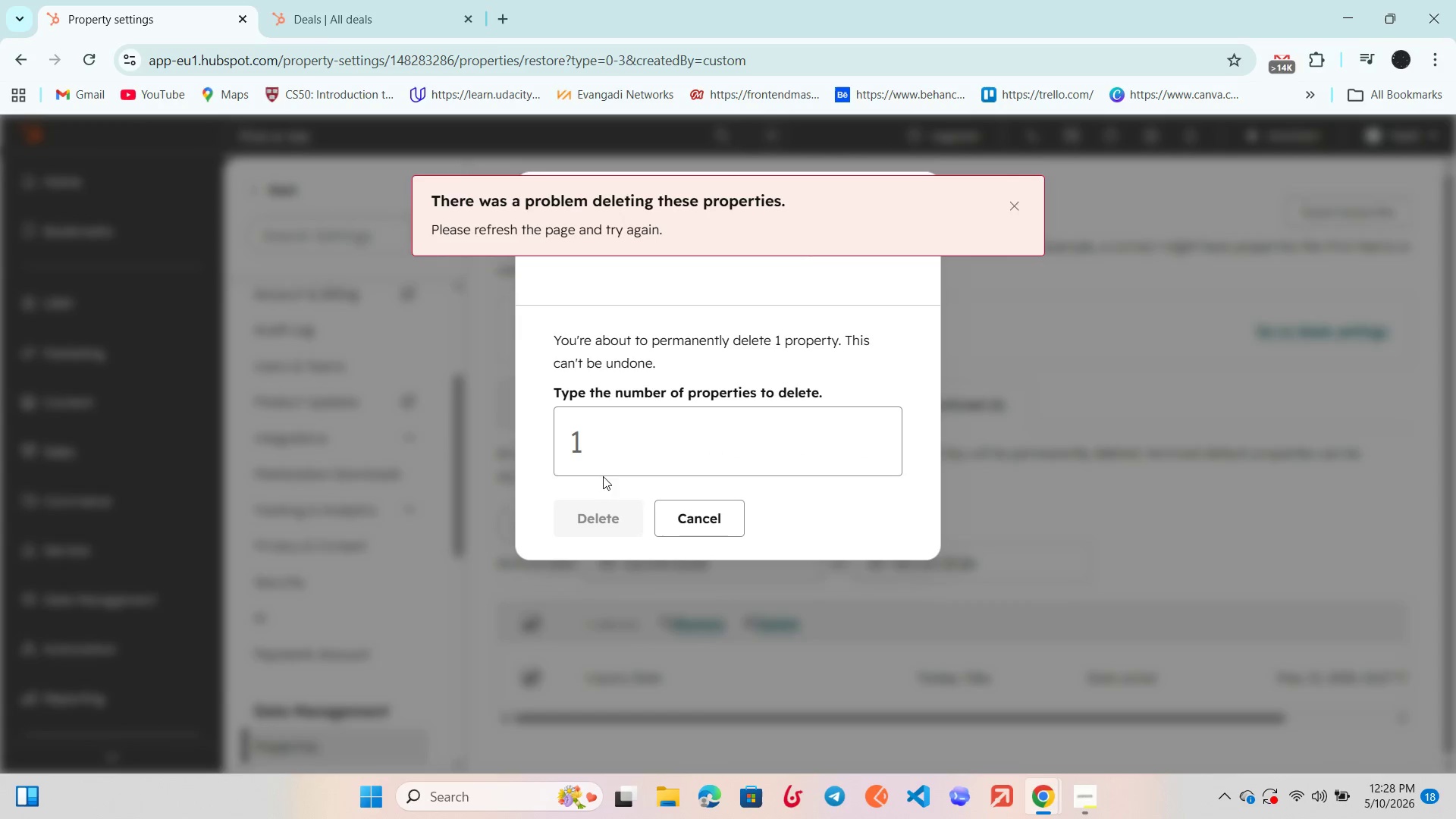 
left_click([603, 471])
 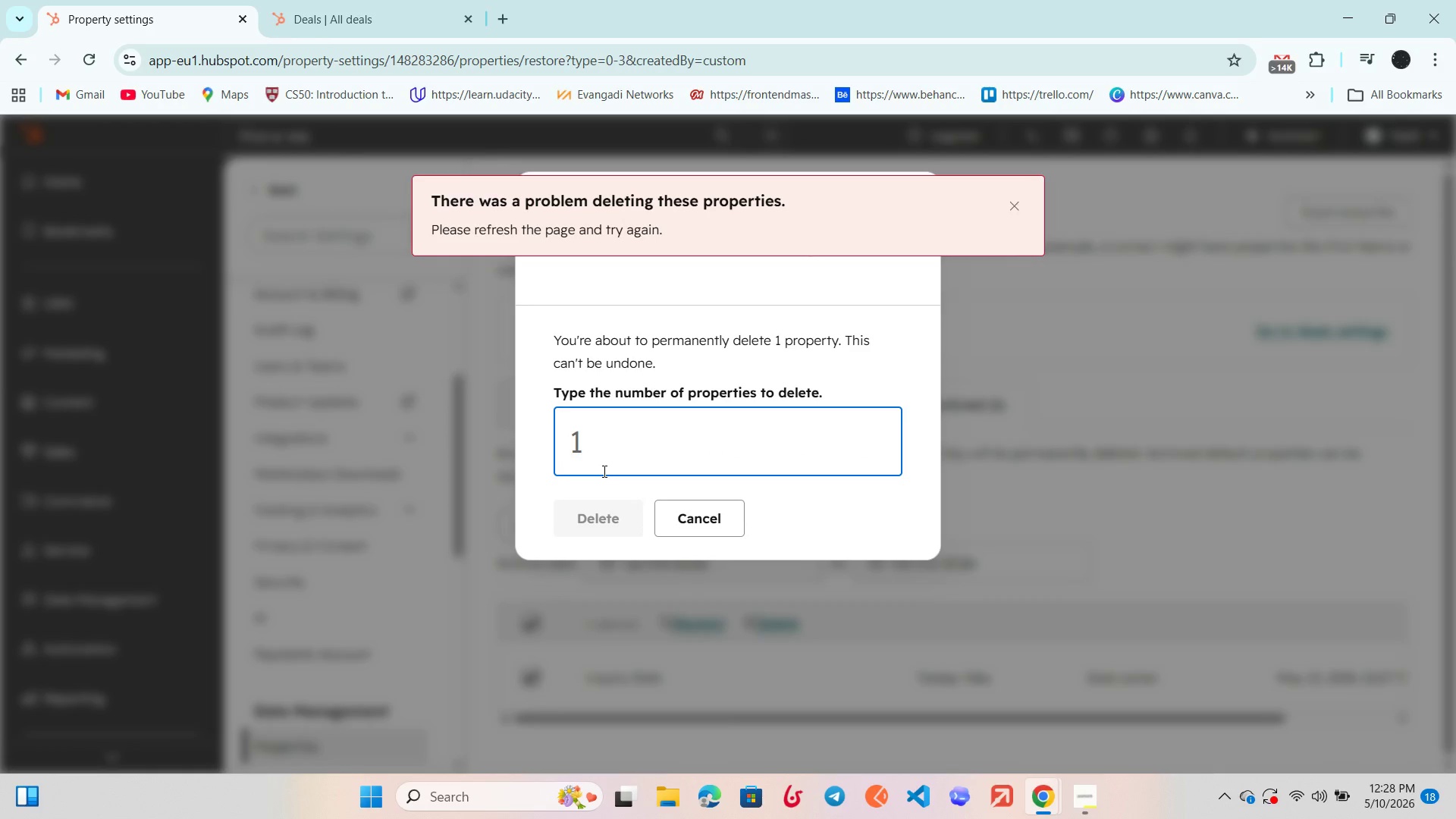 
key(1)
 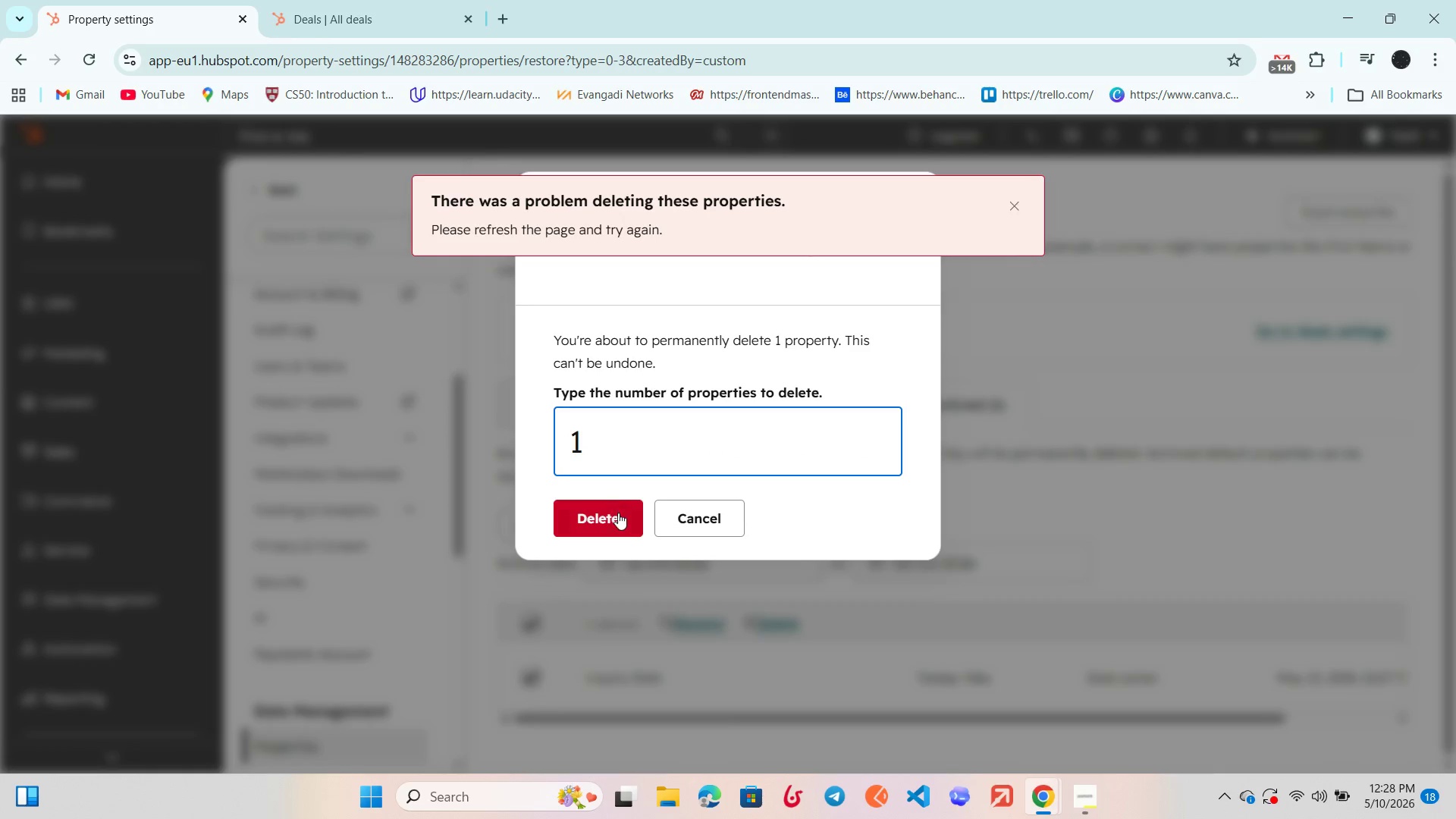 
left_click([618, 515])
 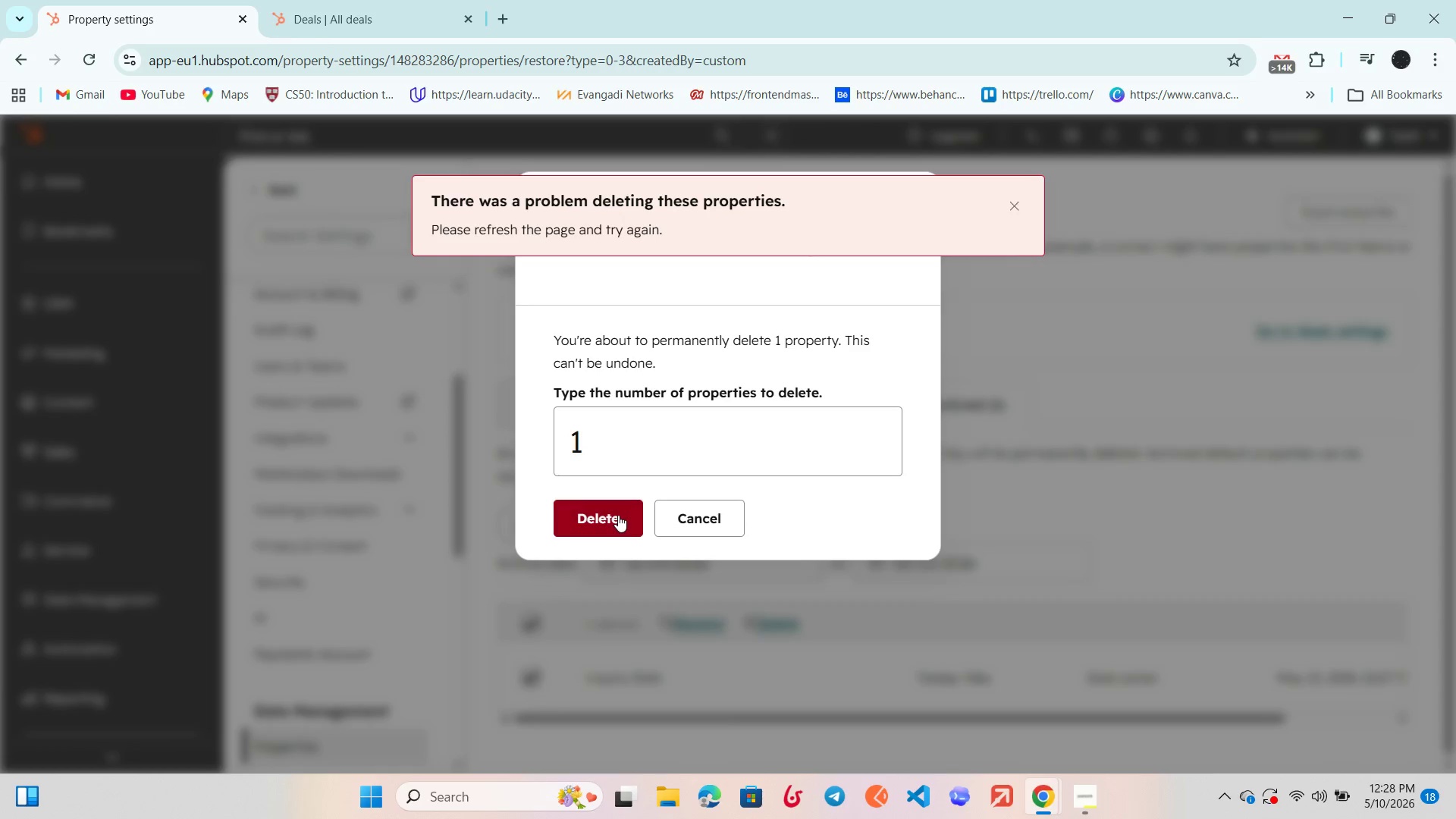 
key(Mute)
 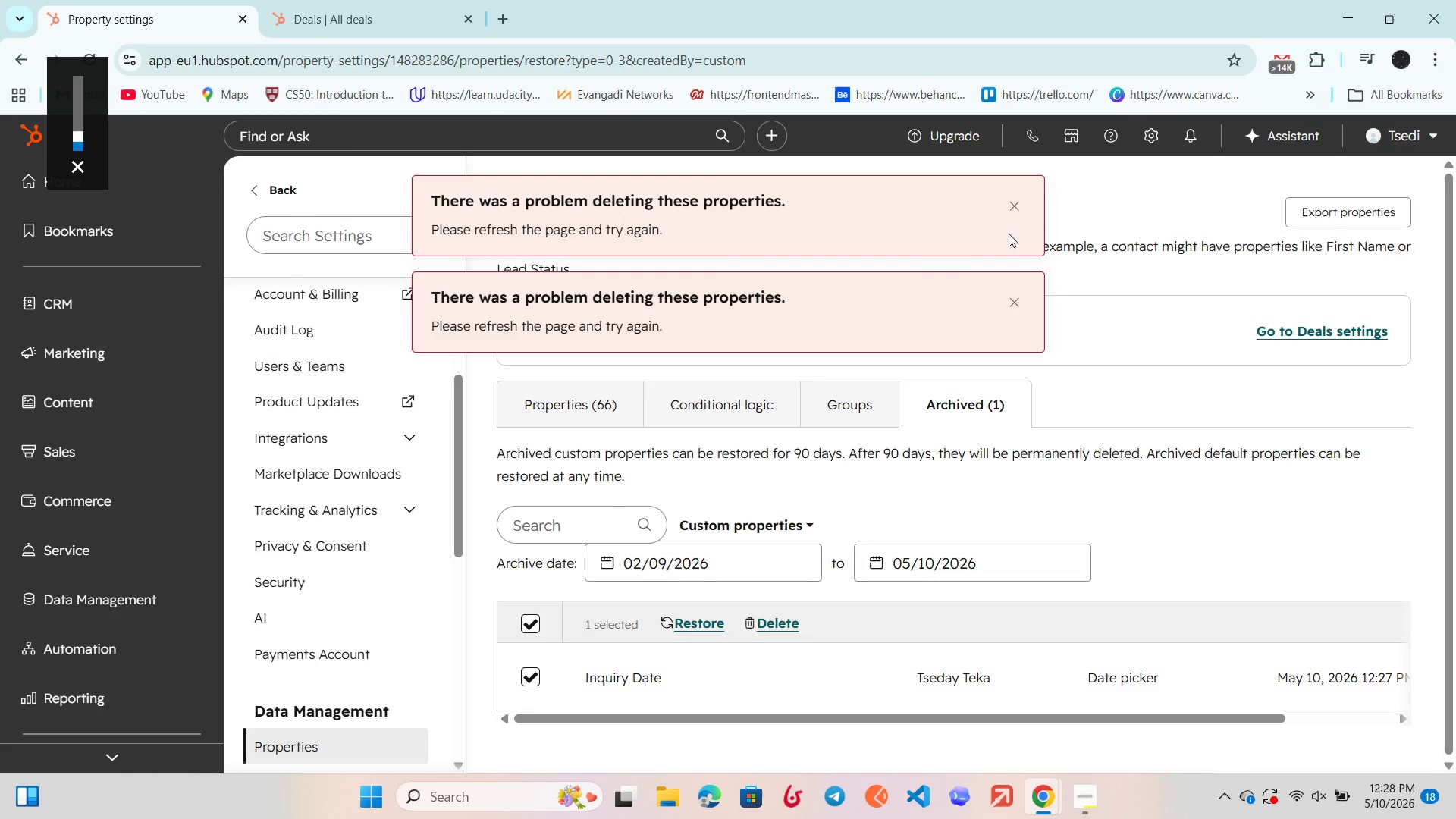 
left_click([1015, 209])
 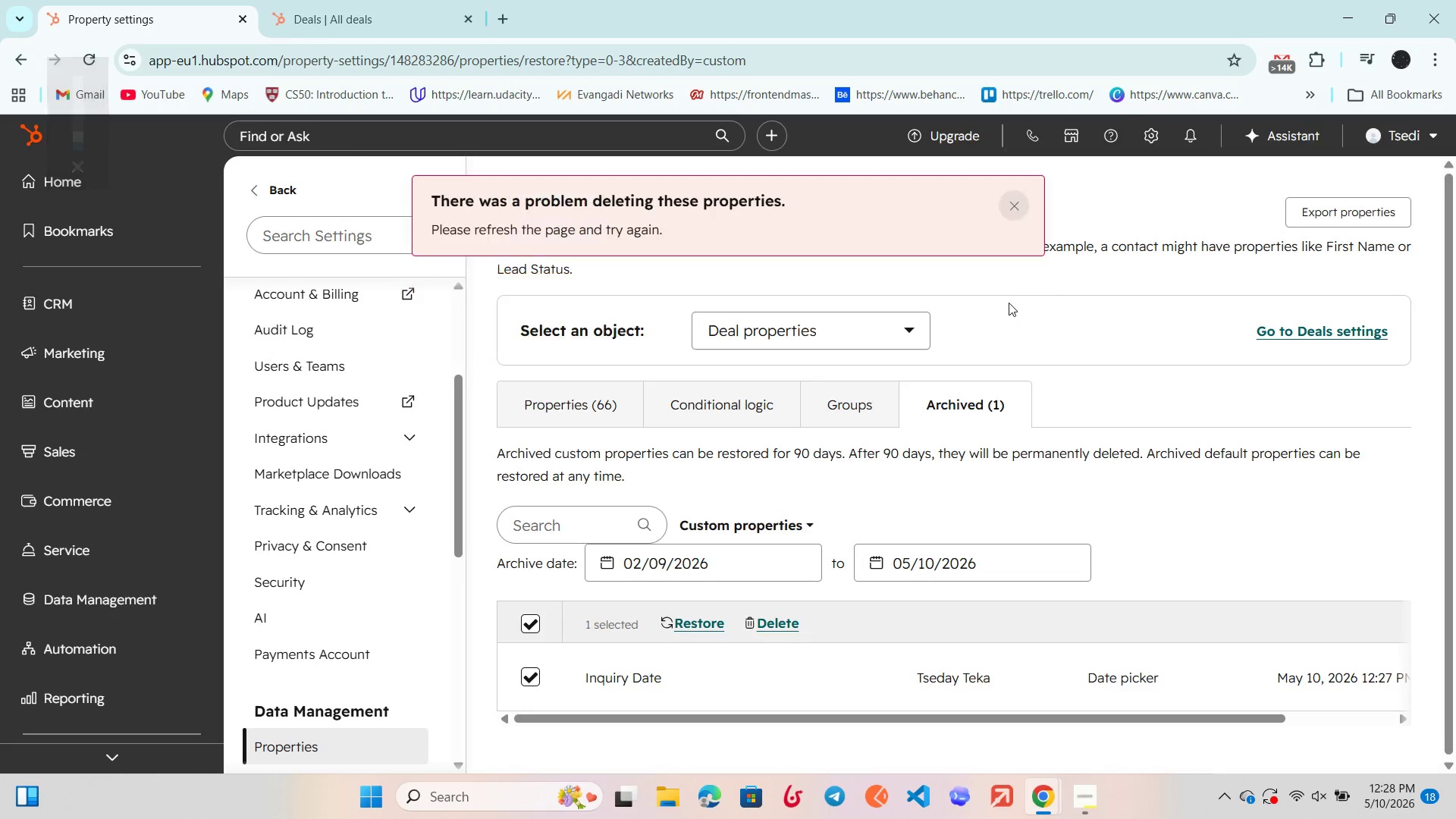 
left_click([1009, 302])
 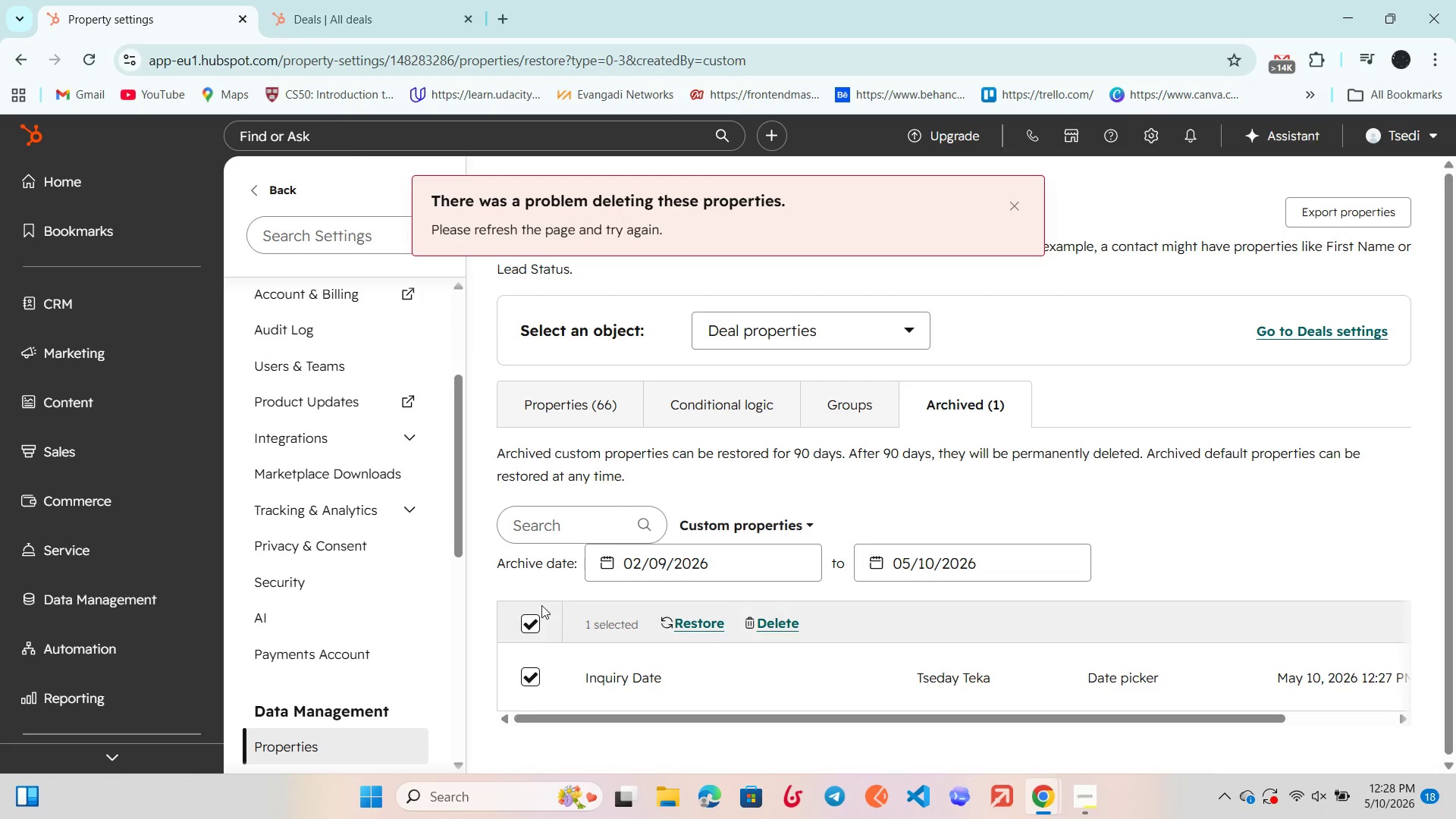 
left_click([536, 618])
 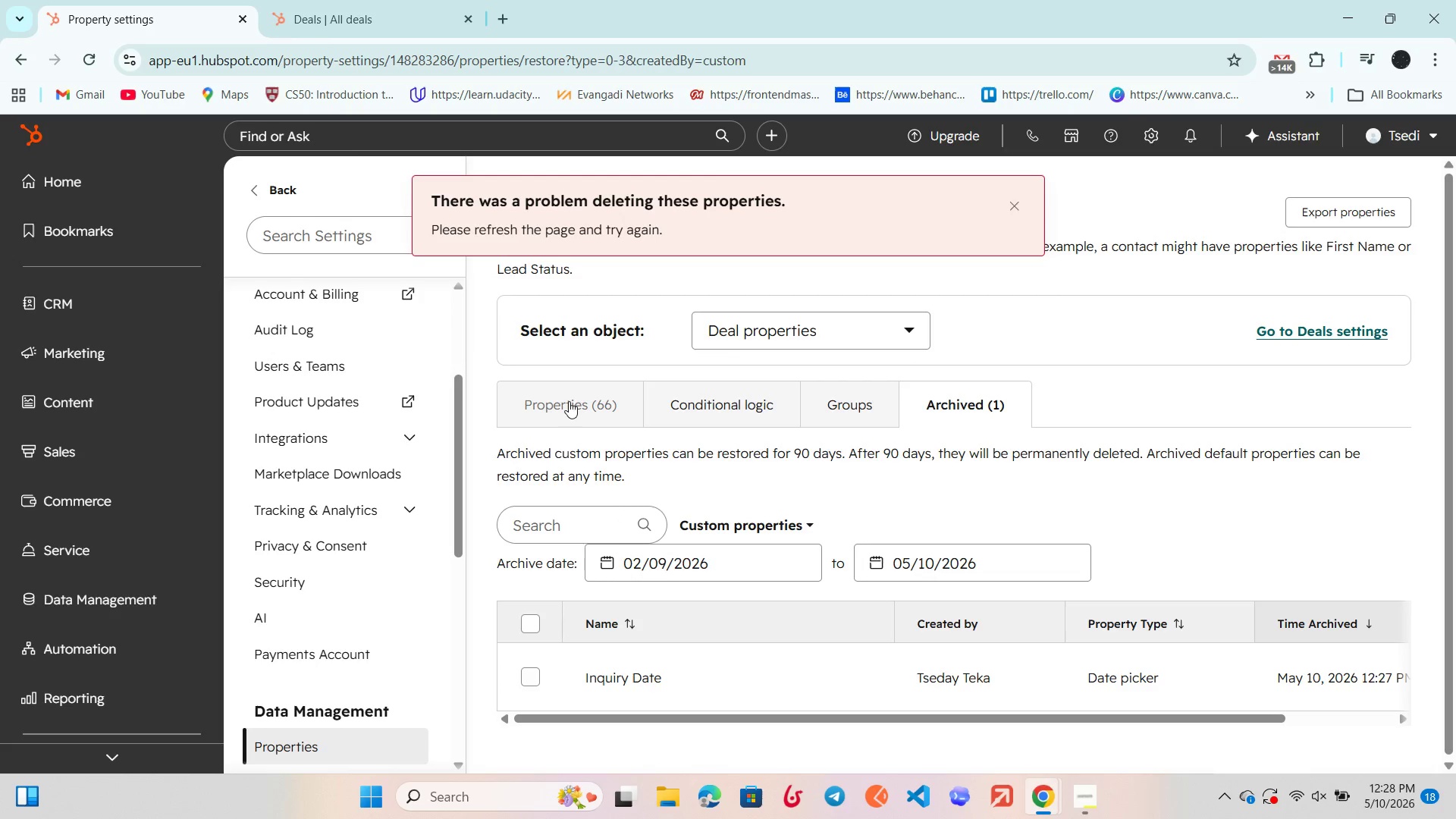 
left_click([568, 401])
 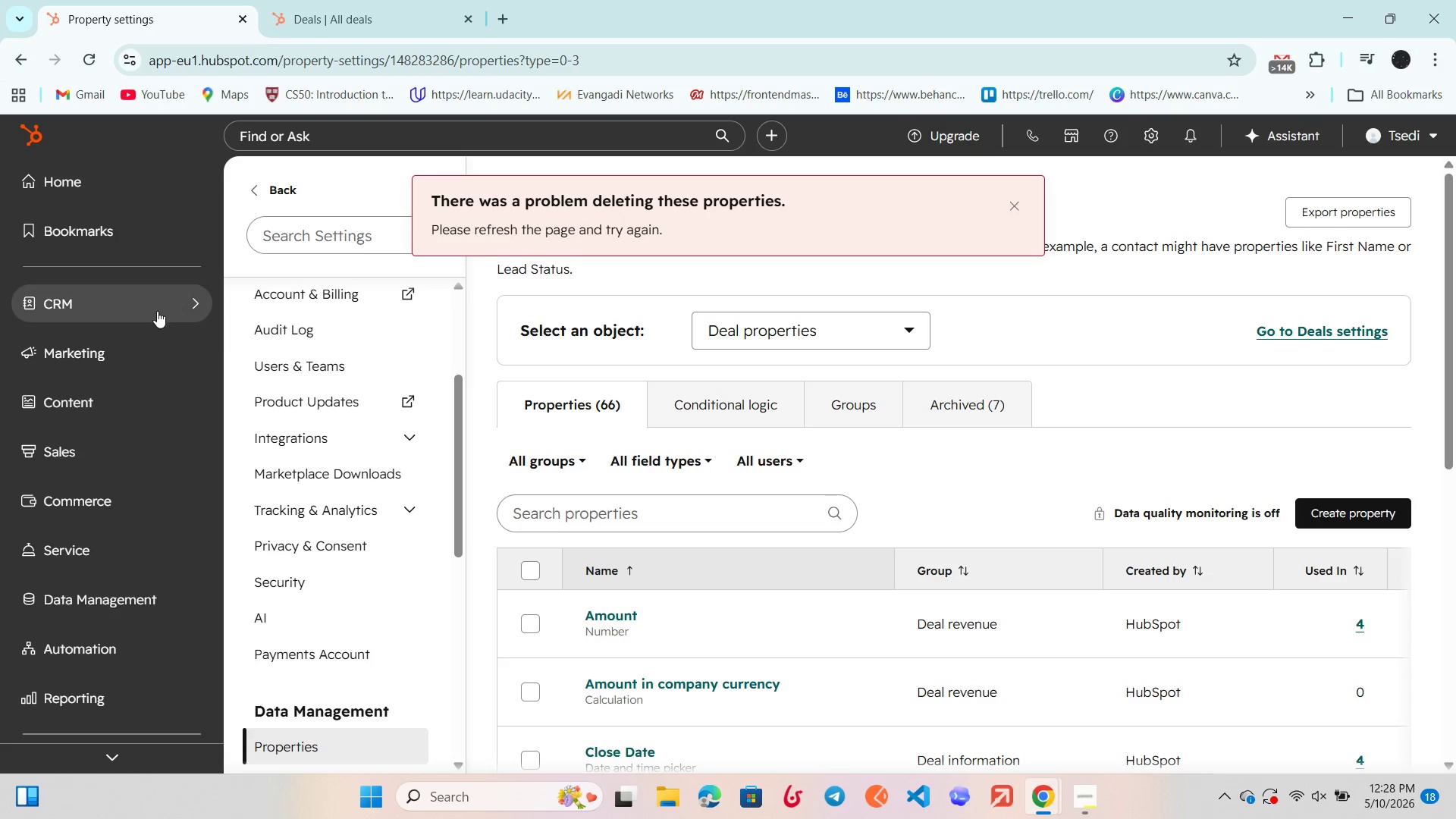 
left_click([155, 309])
 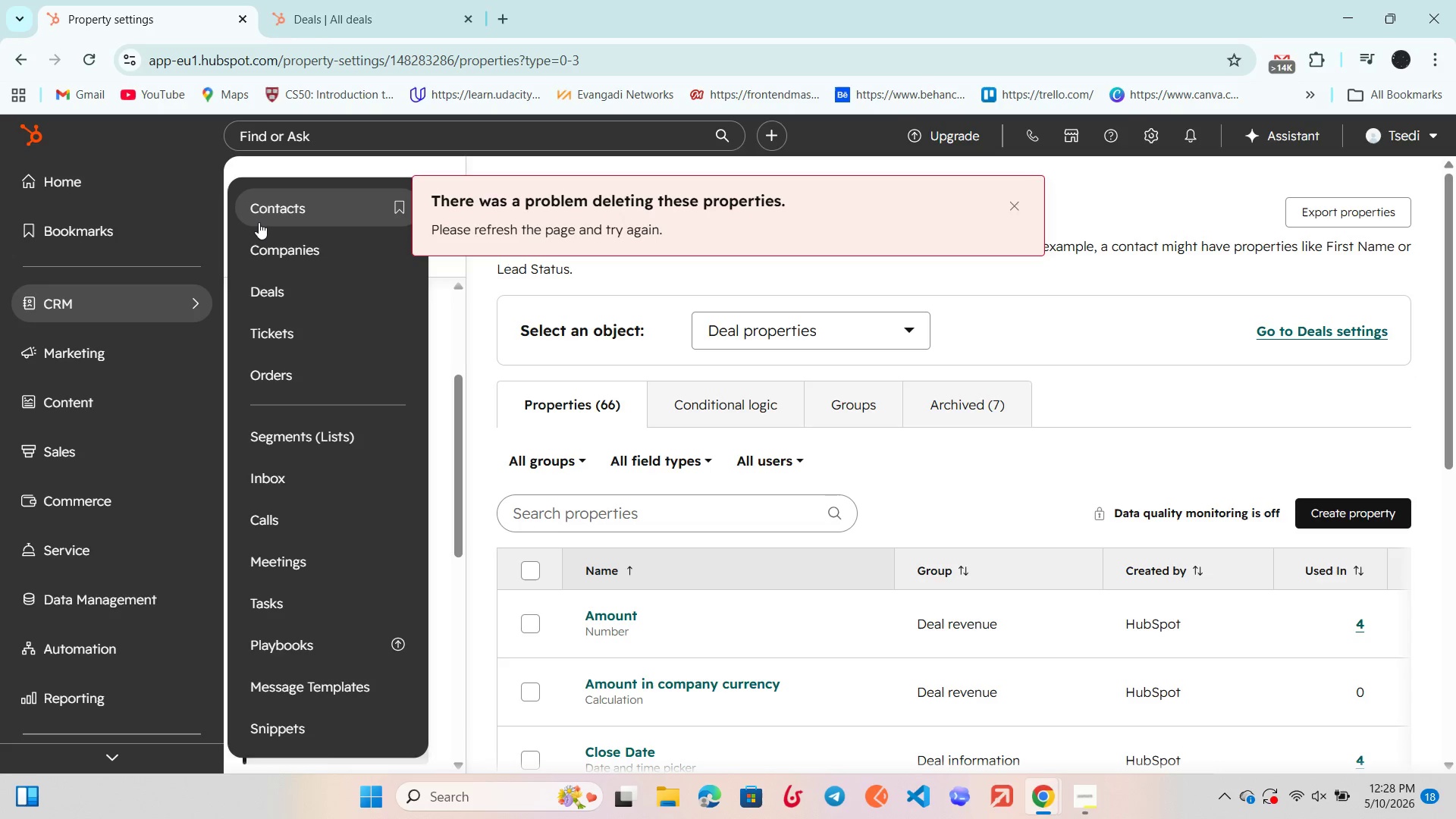 
left_click([260, 222])
 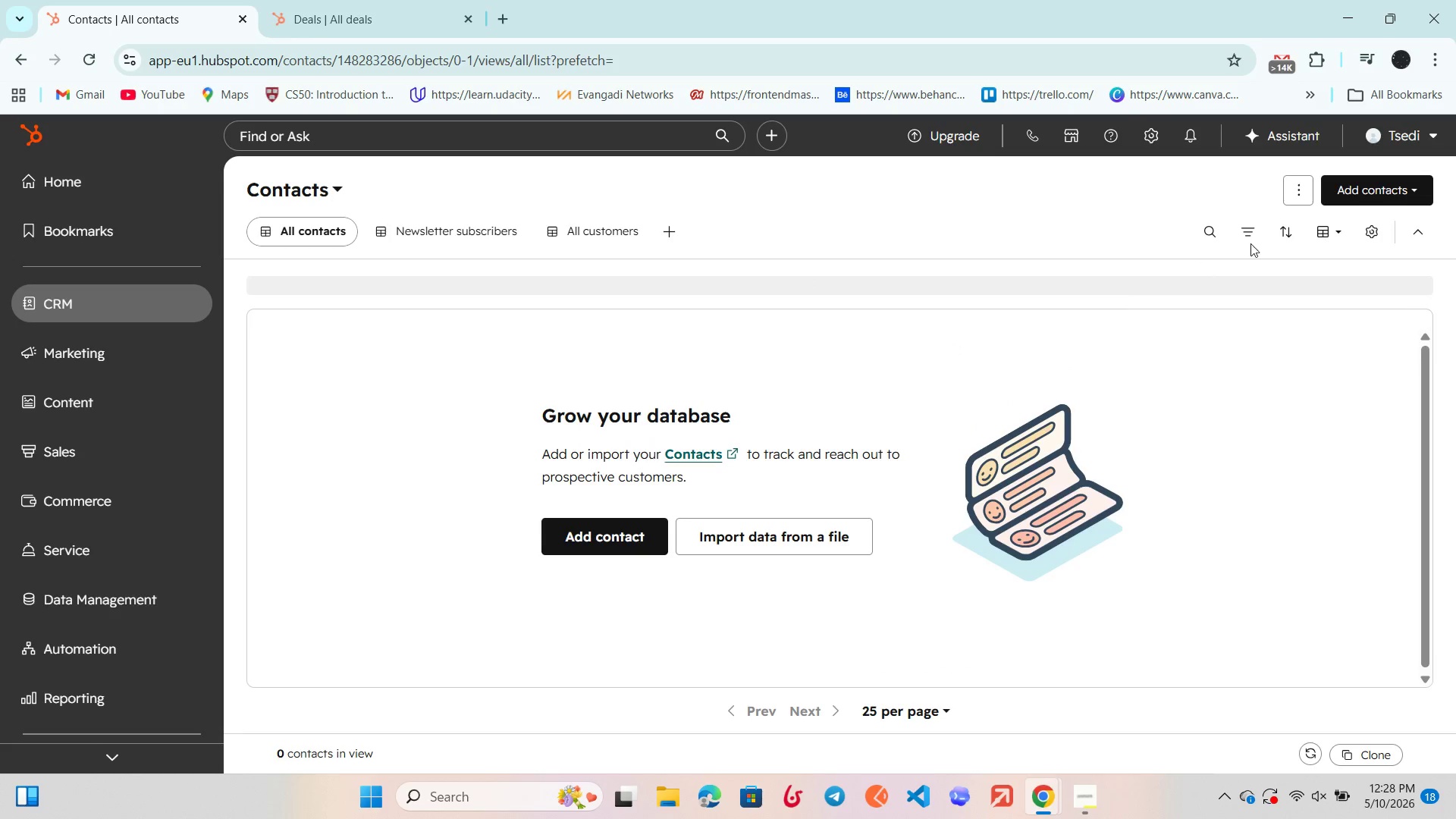 
wait(7.02)
 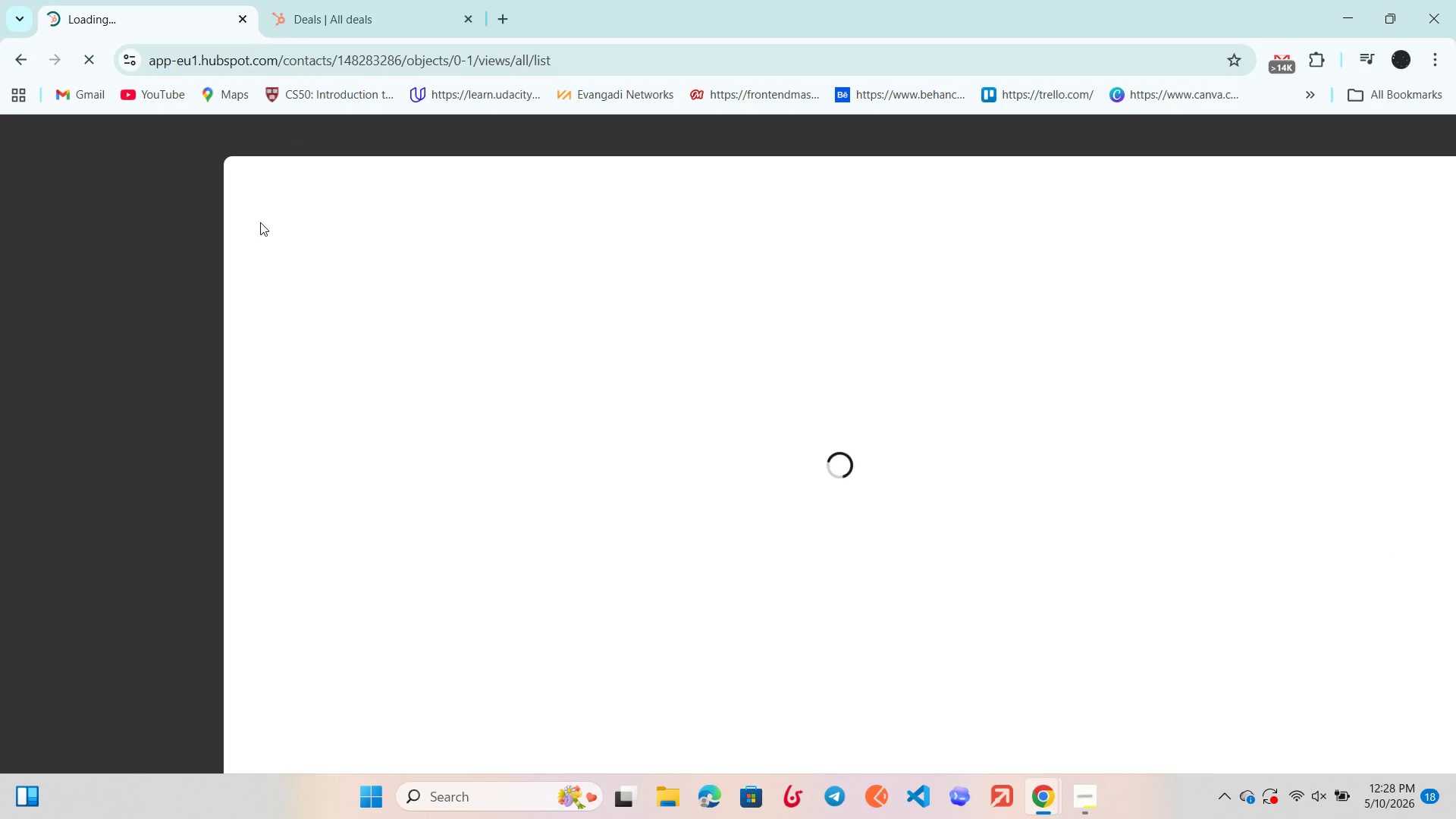 
left_click([1155, 141])
 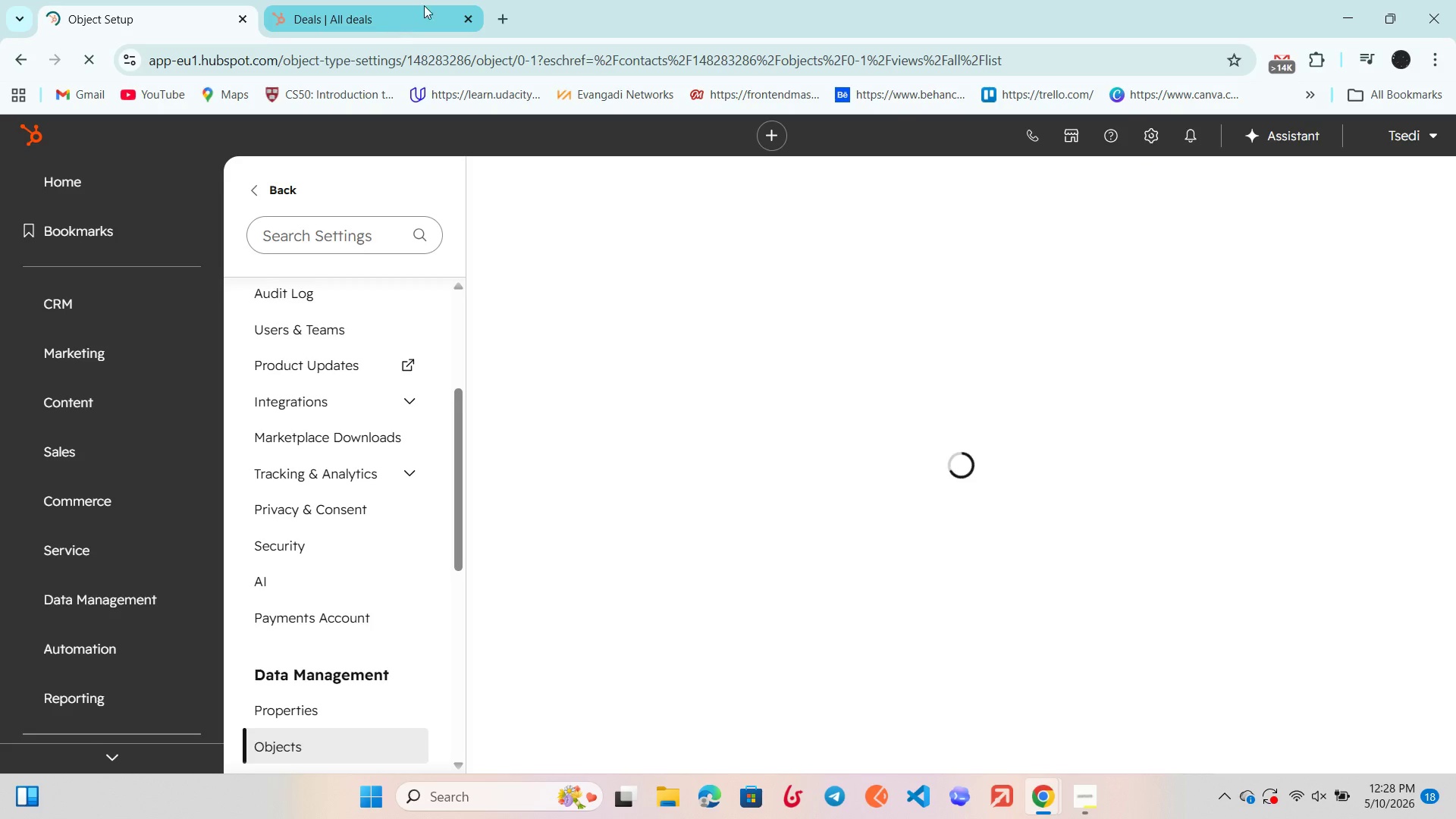 
left_click([471, 23])
 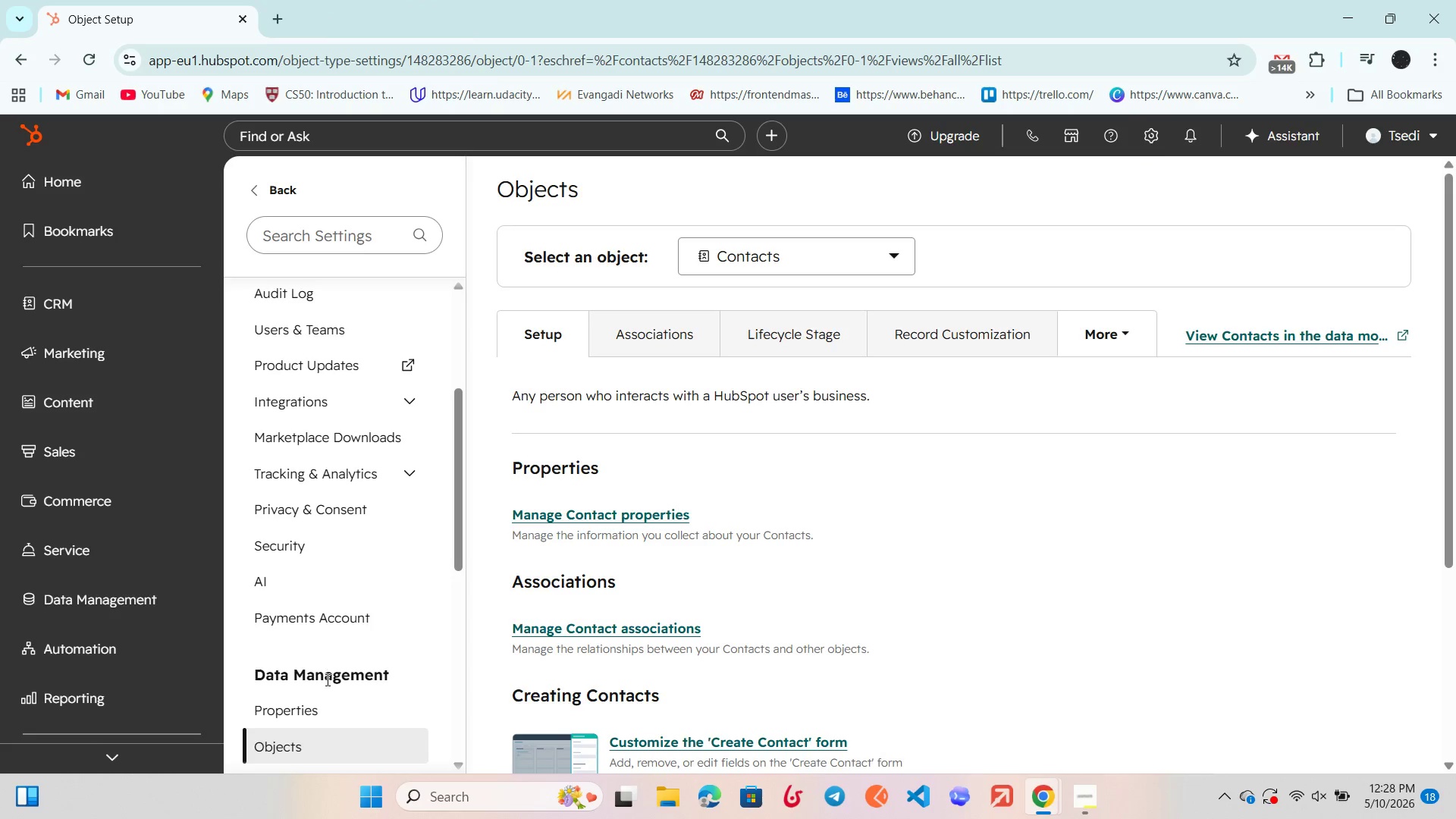 
left_click([325, 708])
 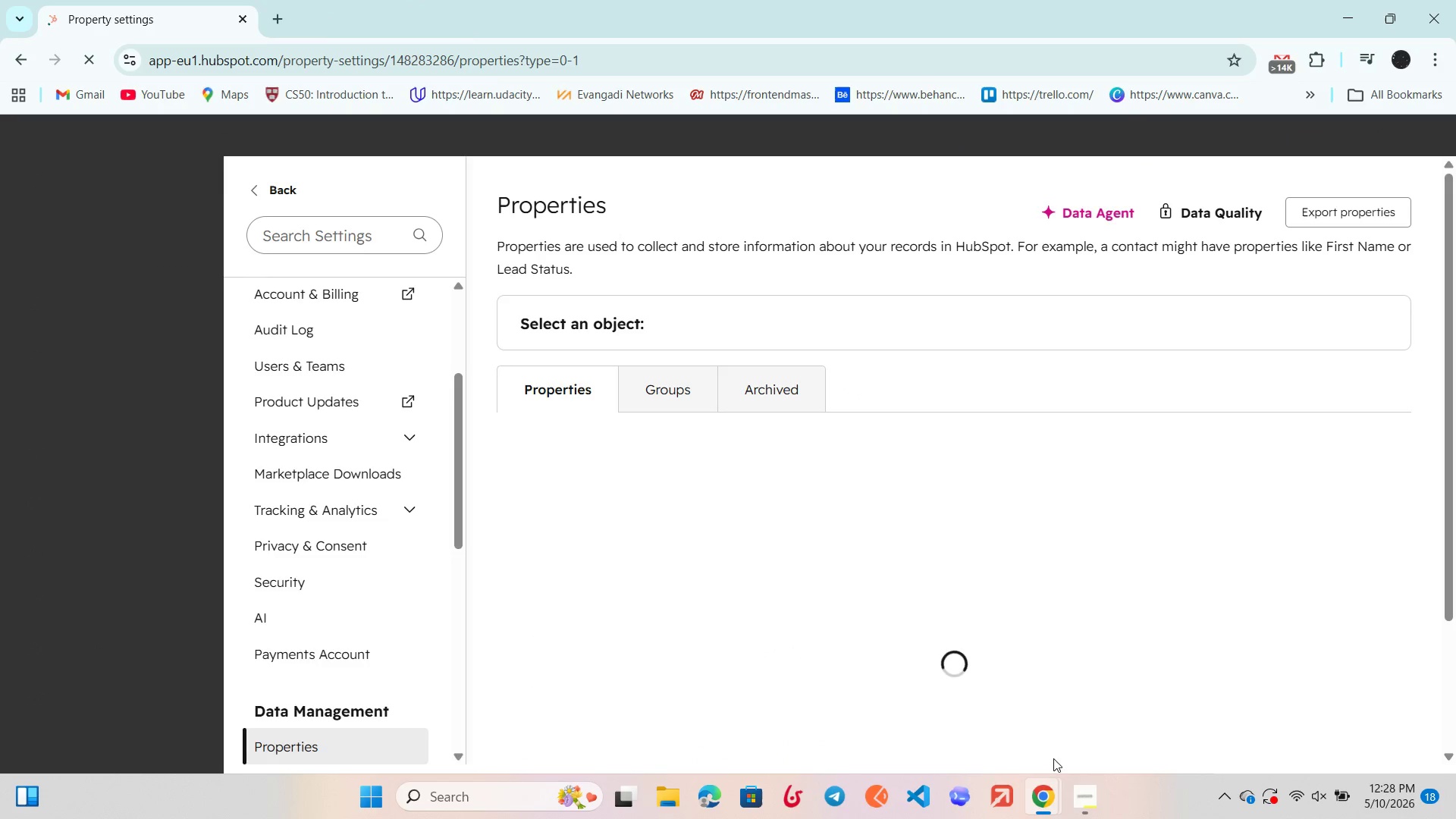 
left_click([1065, 804])